 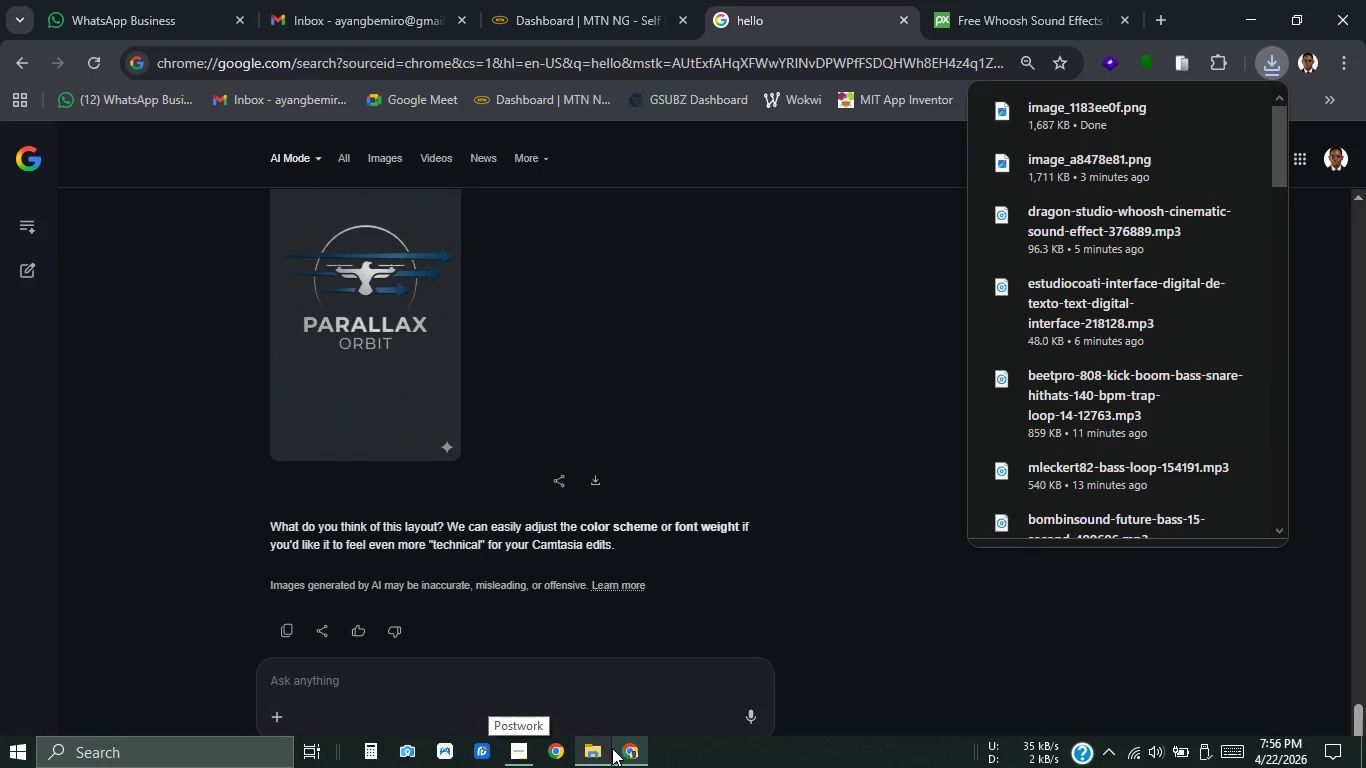 
left_click([594, 745])
 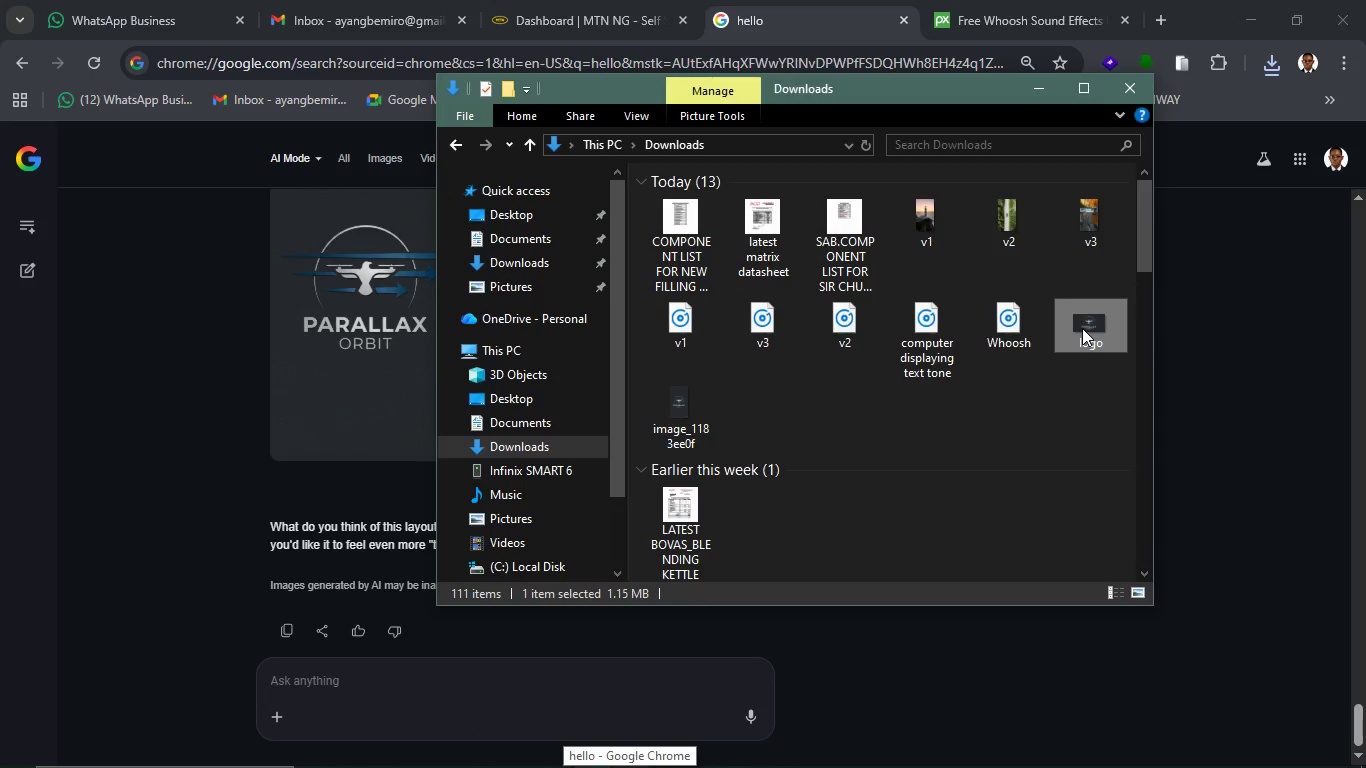 
left_click([1082, 328])
 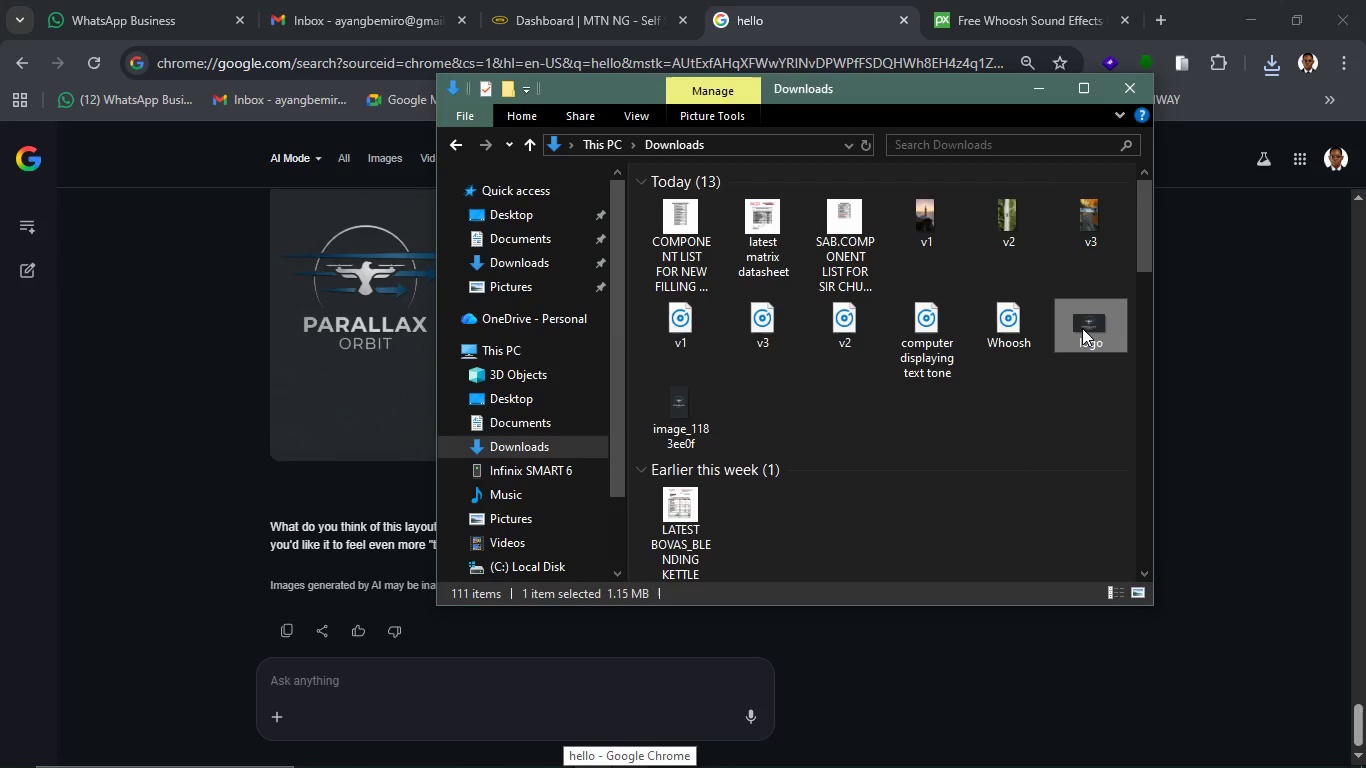 
key(Delete)
 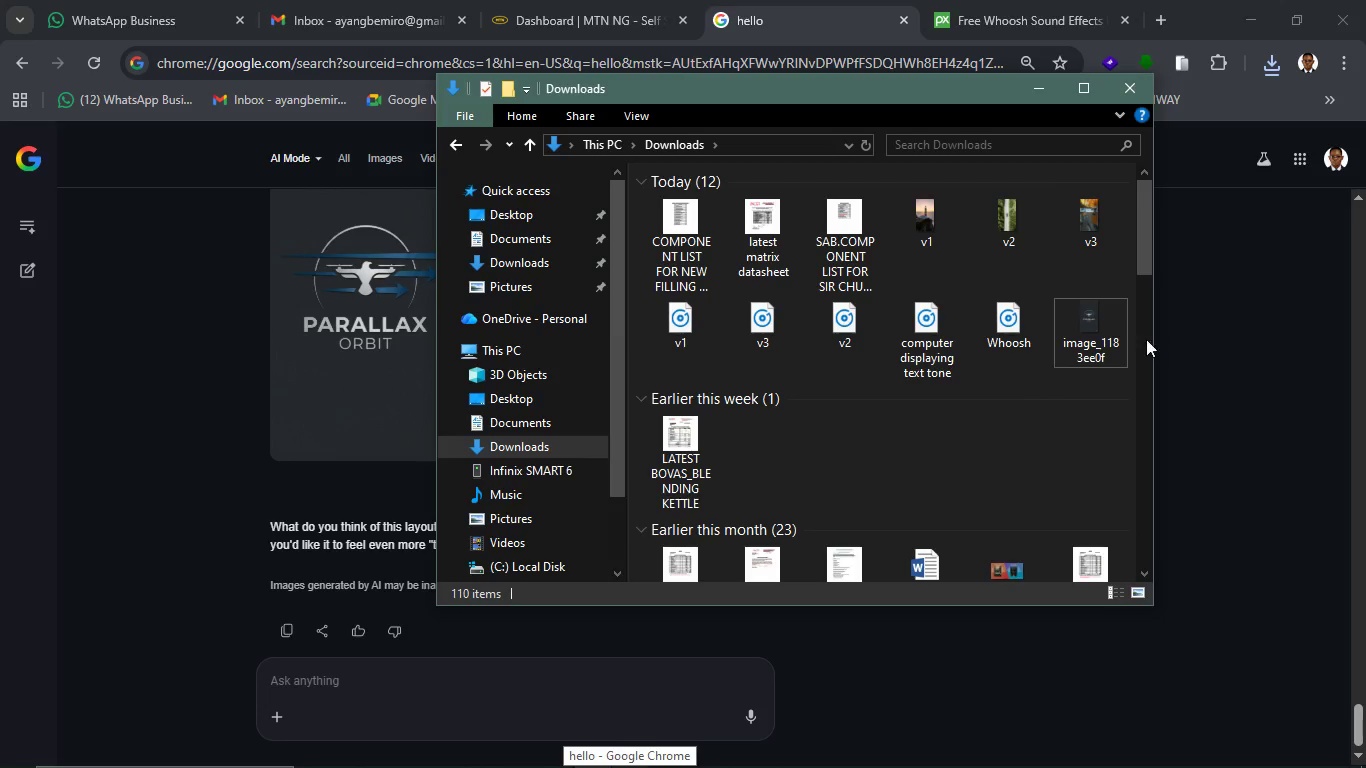 
left_click([1122, 333])
 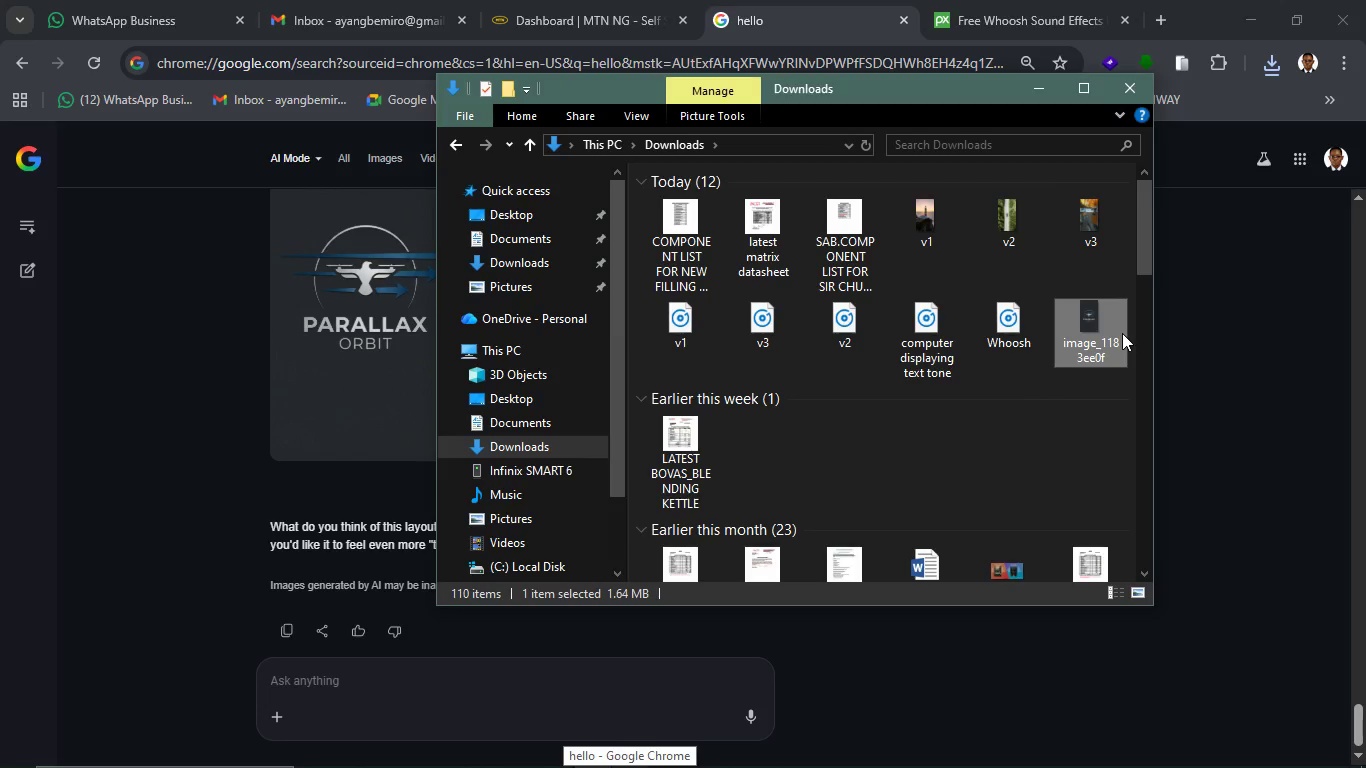 
type(LOGO)
 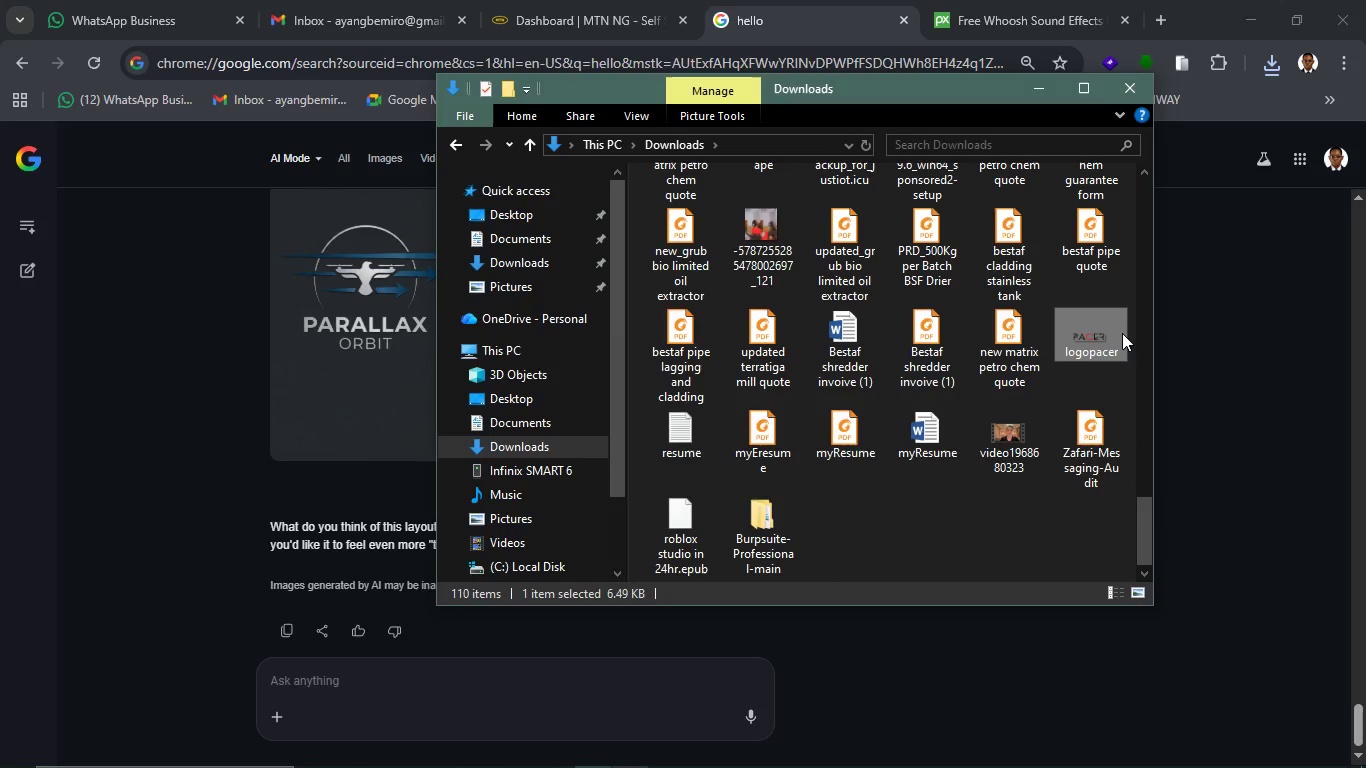 
scroll: coordinate [1119, 361], scroll_direction: up, amount: 33.0
 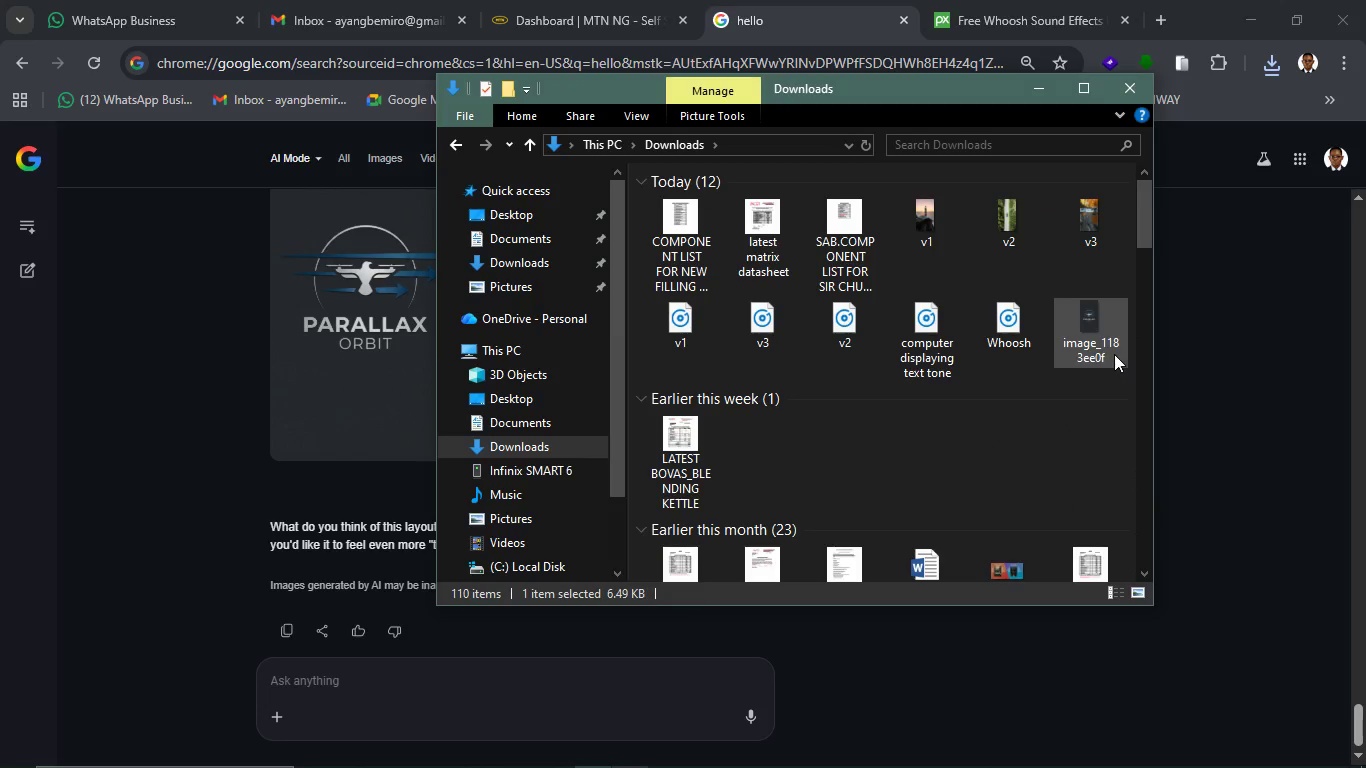 
left_click([1114, 354])
 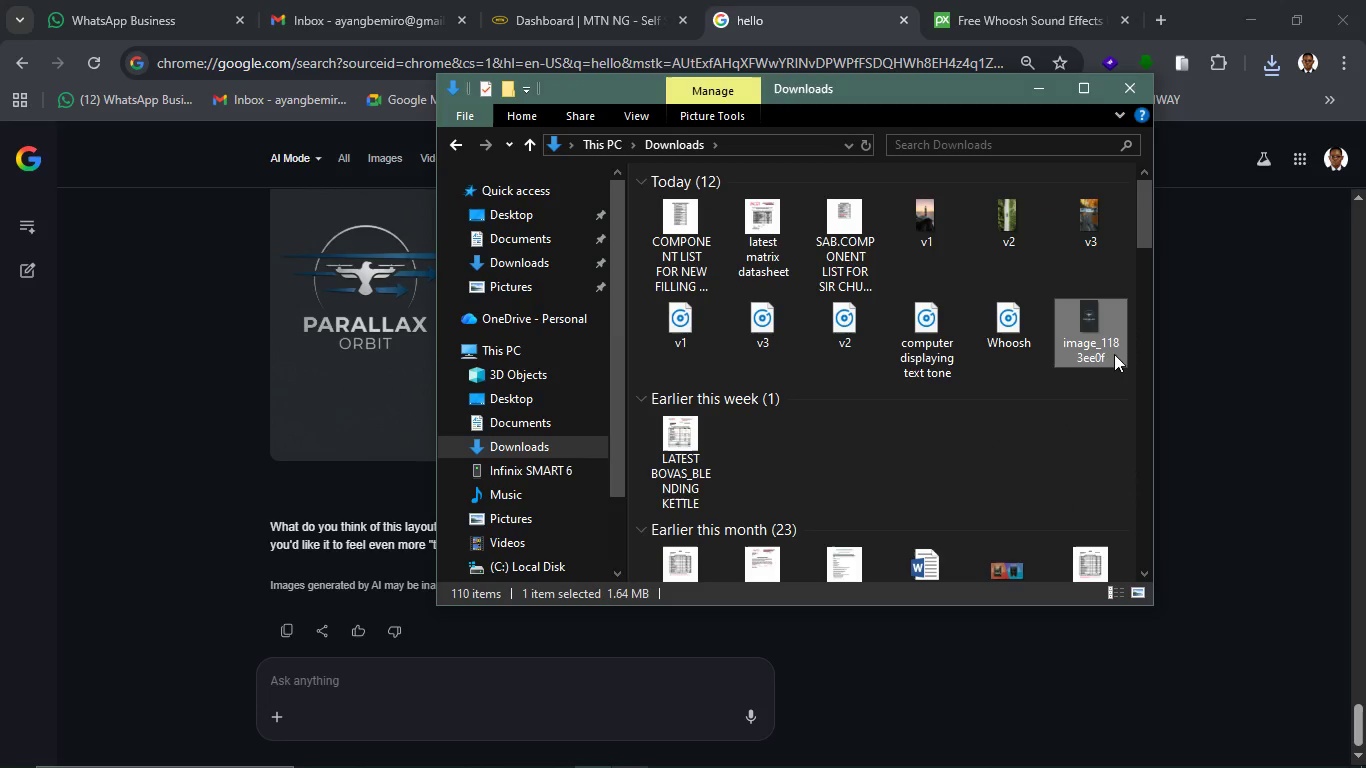 
type([F2]LOGO)
 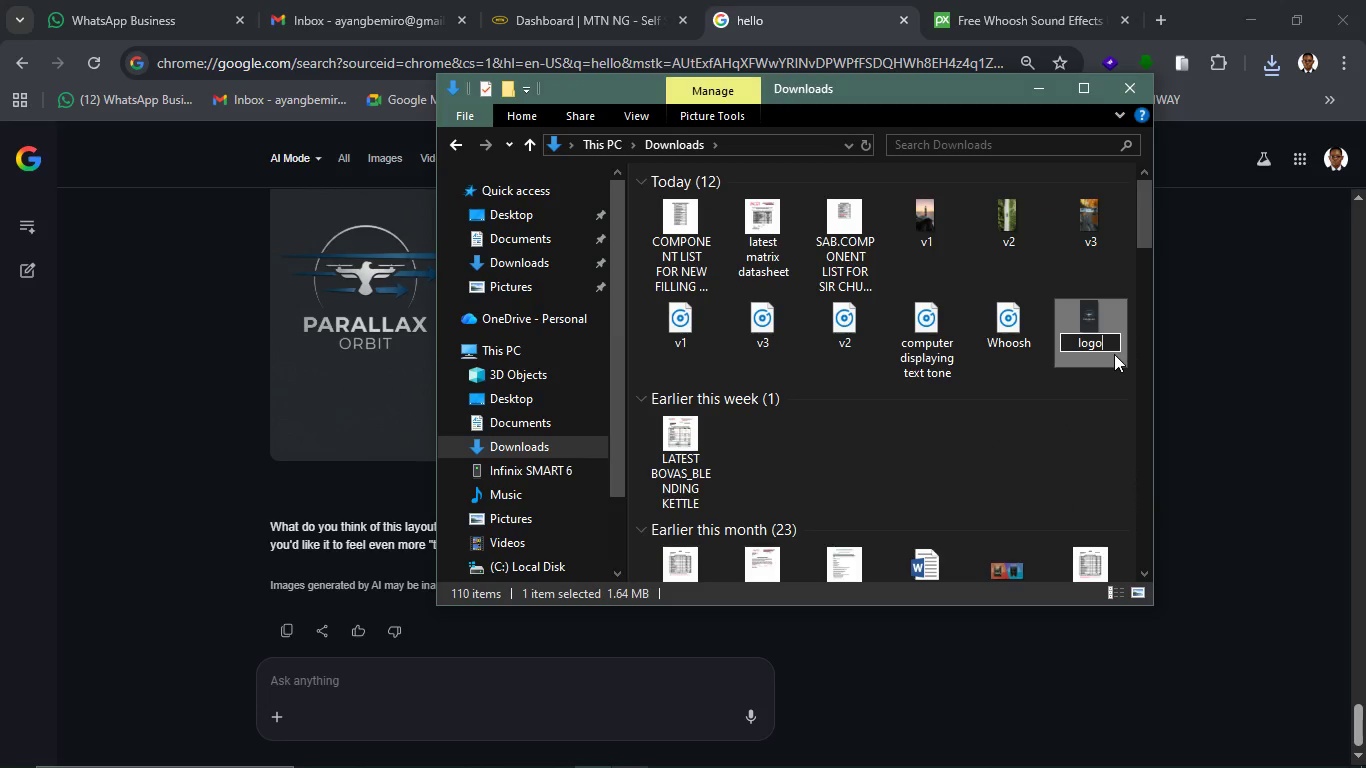 
key(Enter)
 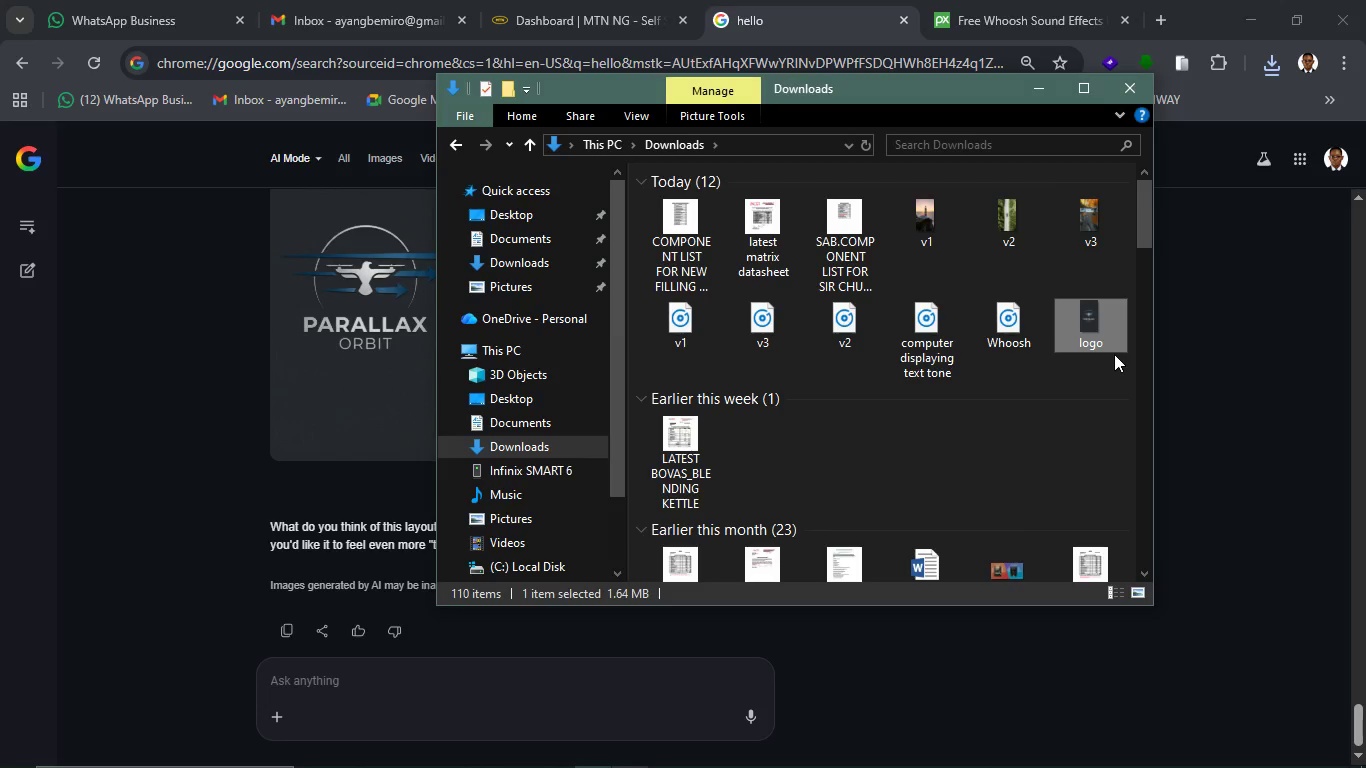 
key(Enter)
 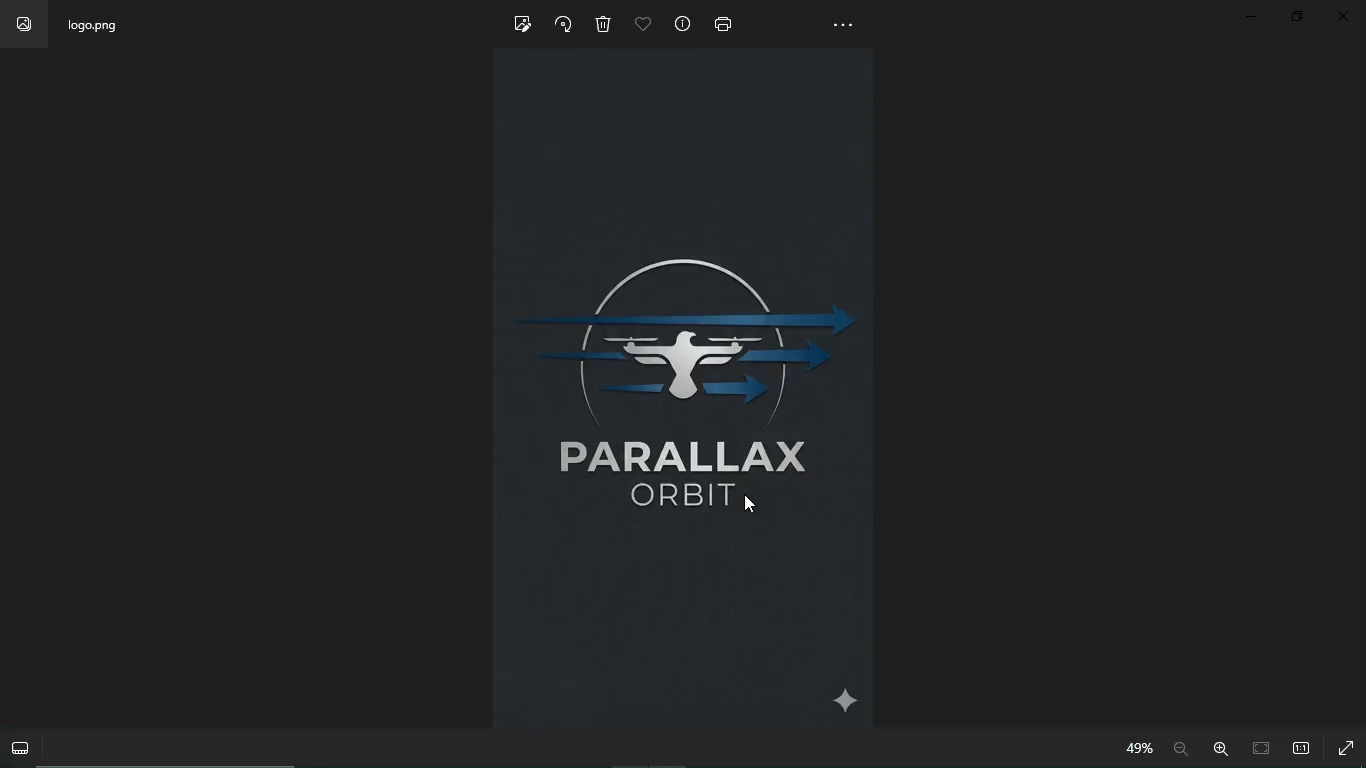 
wait(6.59)
 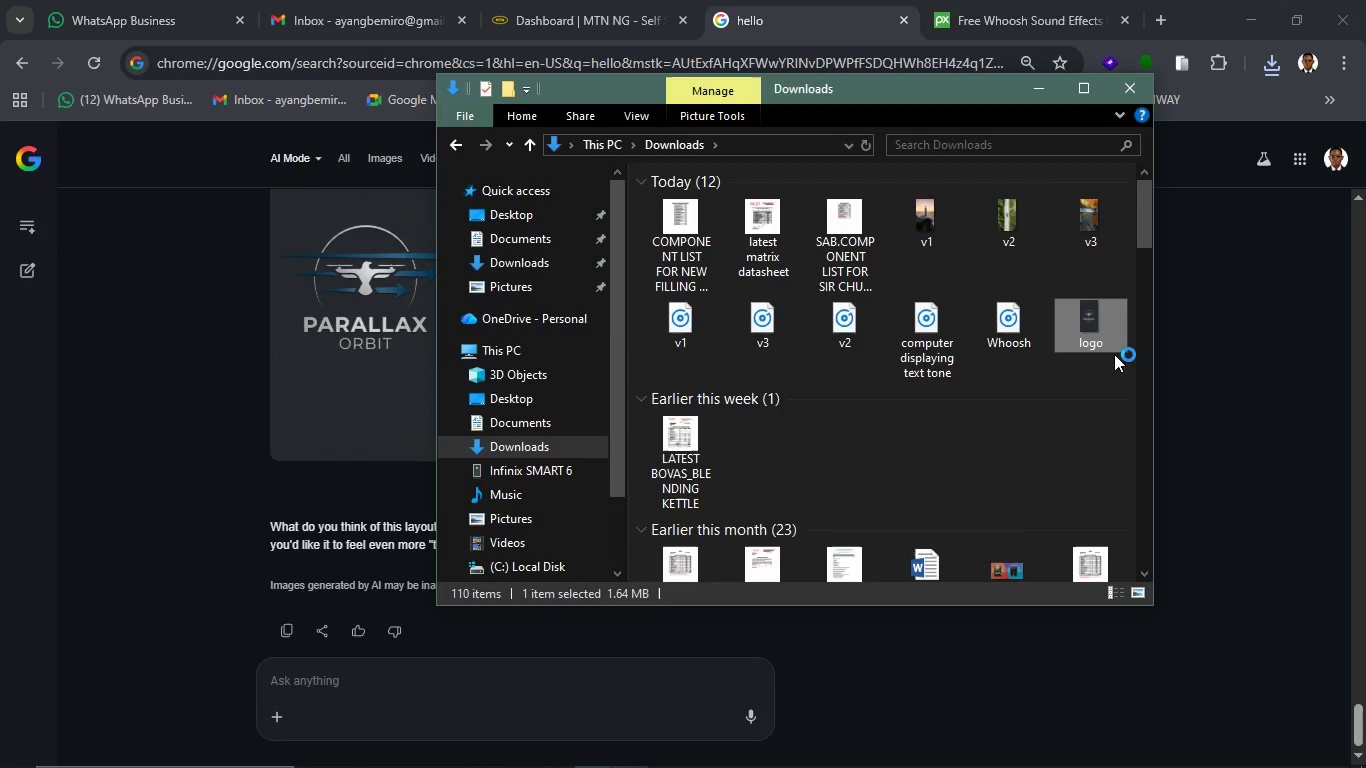 
left_click([529, 5])
 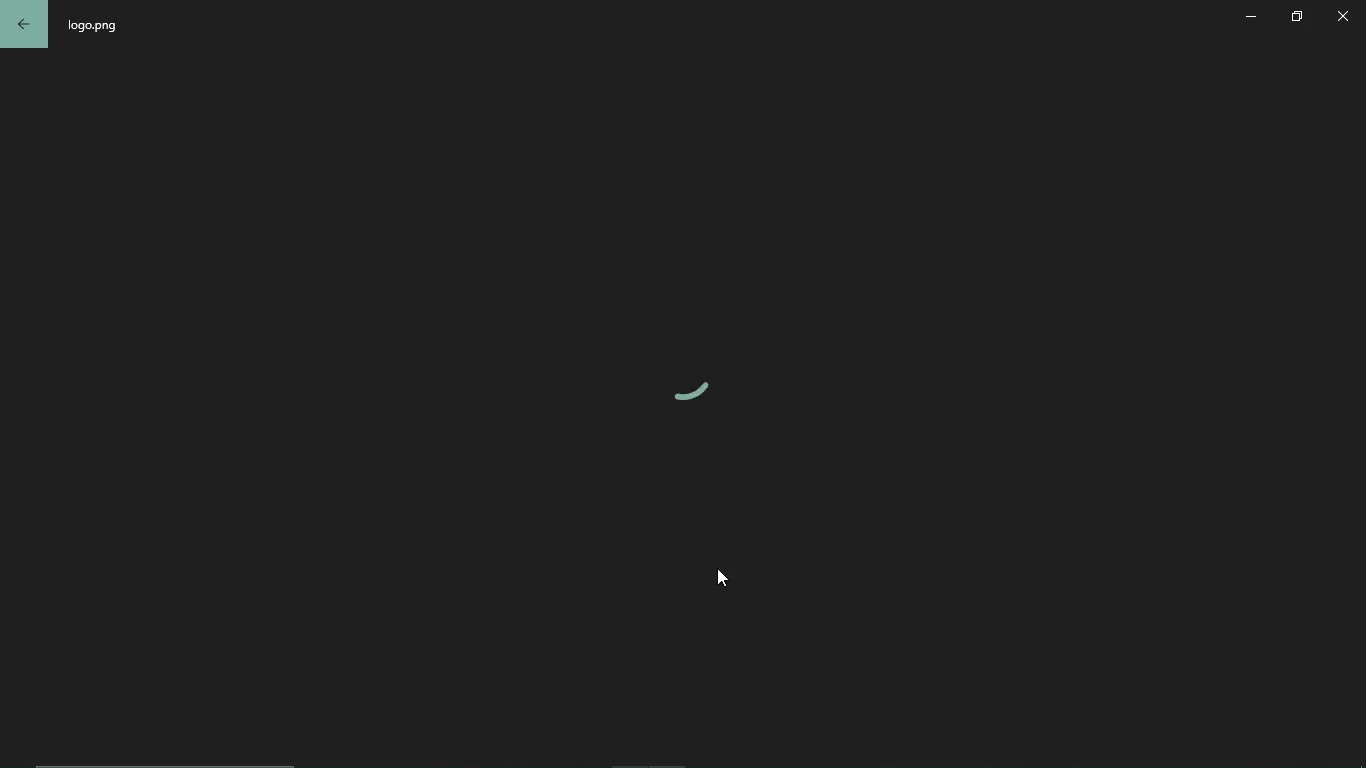 
wait(9.58)
 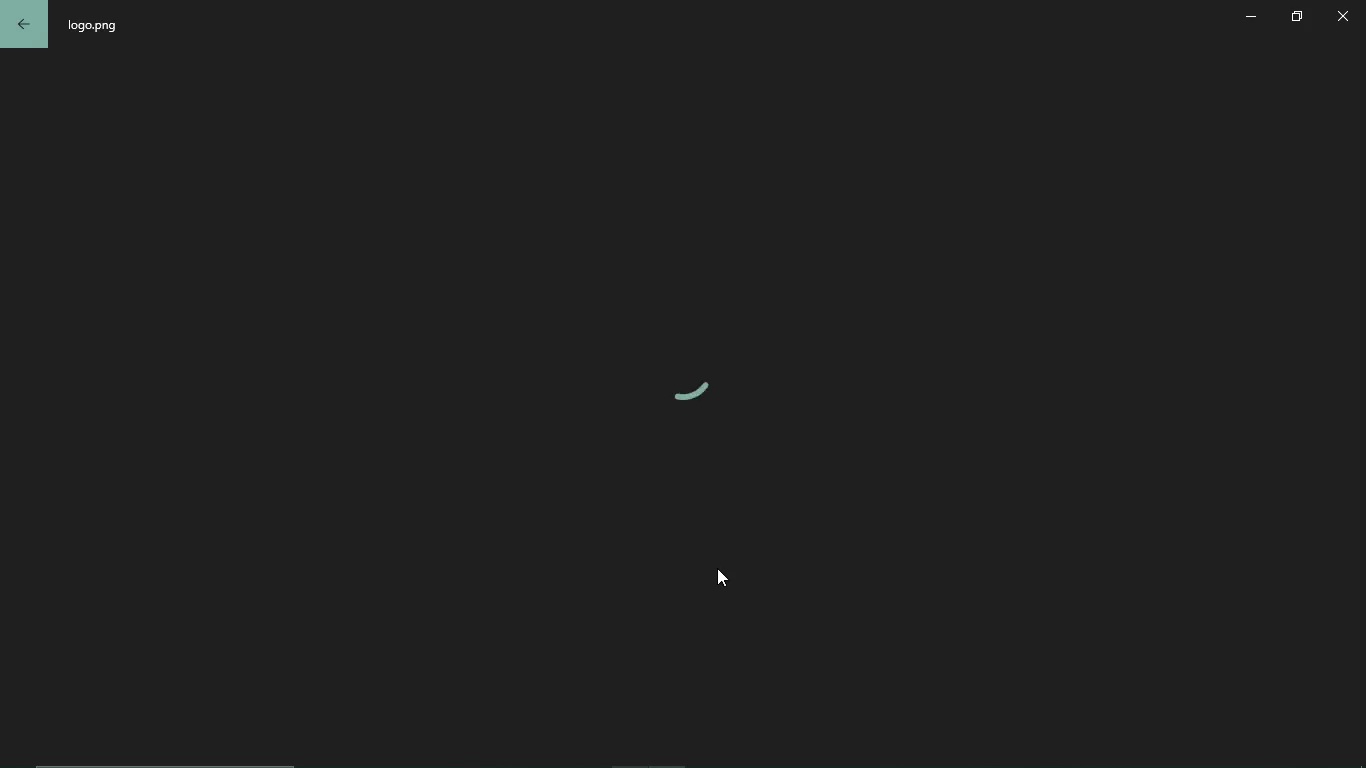 
left_click_drag(start_coordinate=[680, 608], to_coordinate=[680, 580])
 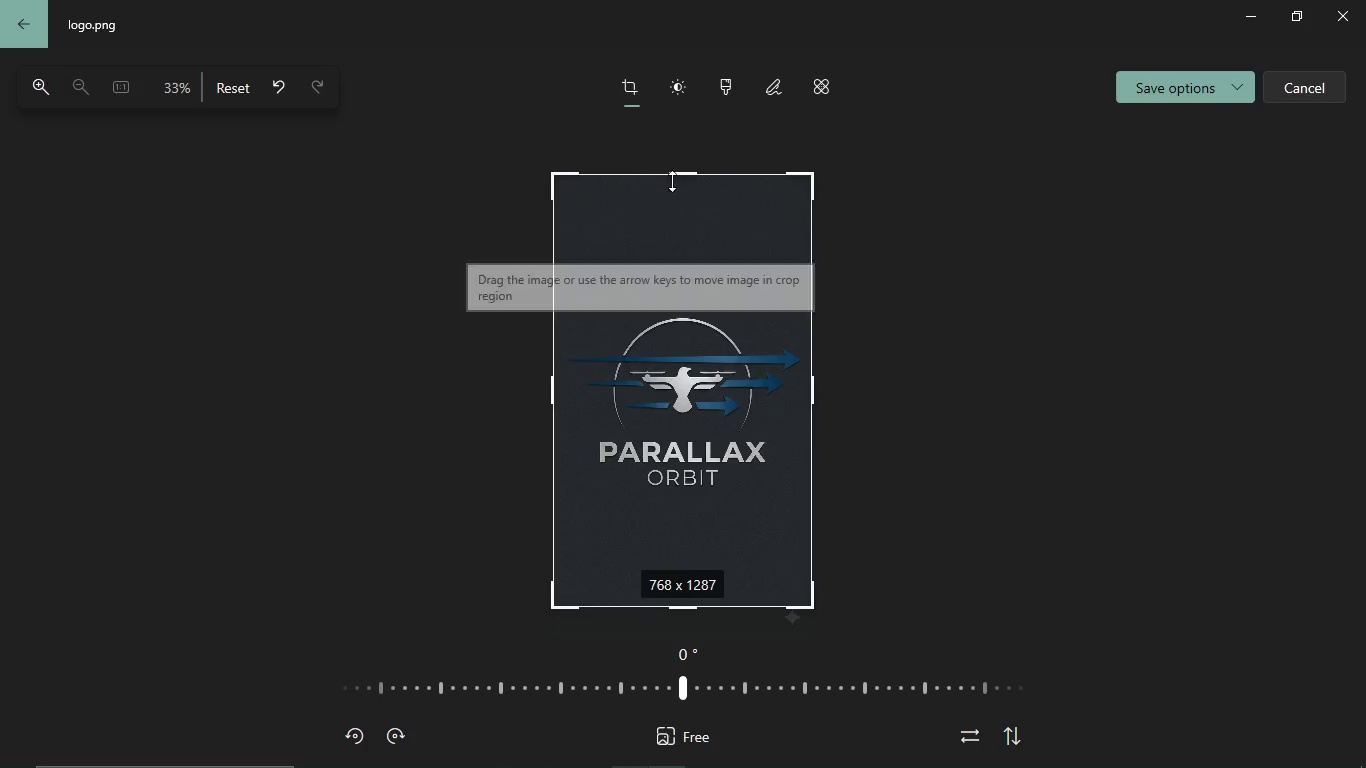 
left_click_drag(start_coordinate=[676, 174], to_coordinate=[679, 183])
 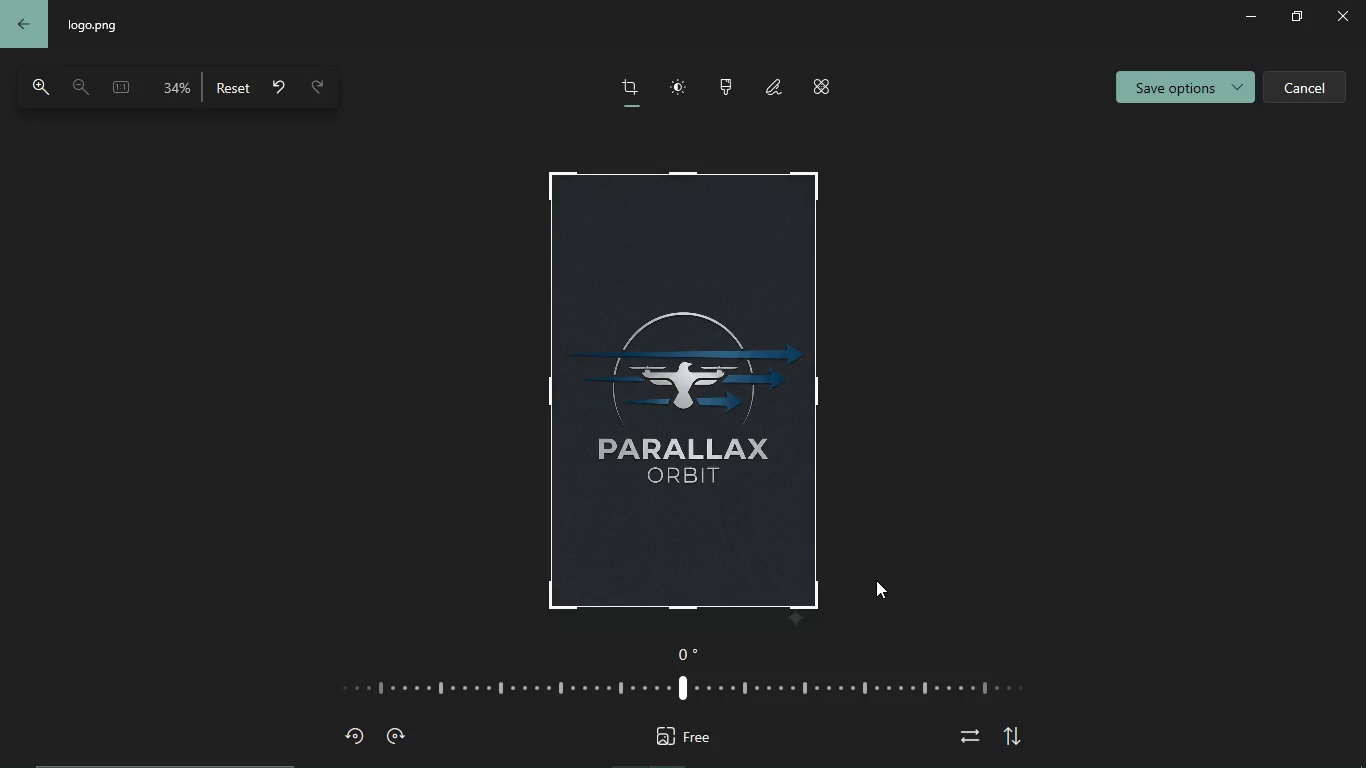 
wait(5.64)
 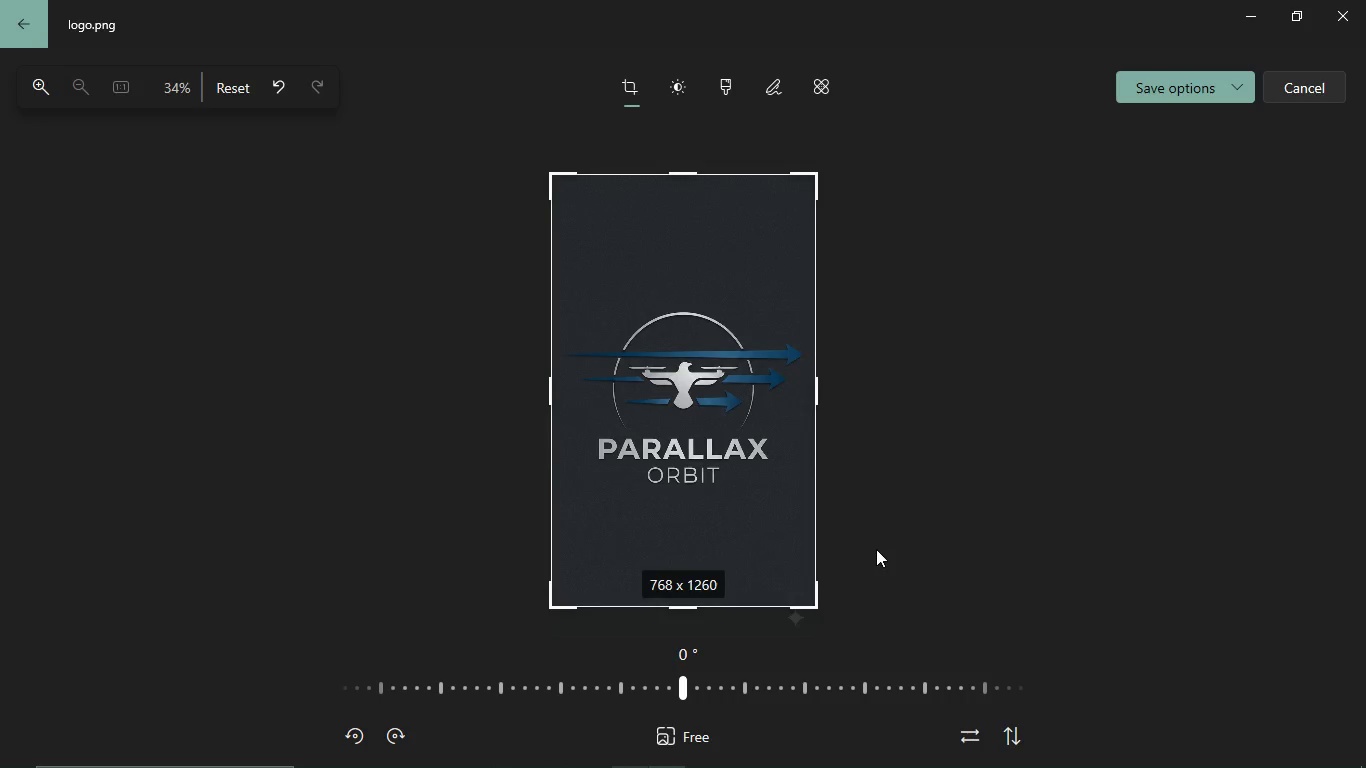 
left_click([1153, 89])
 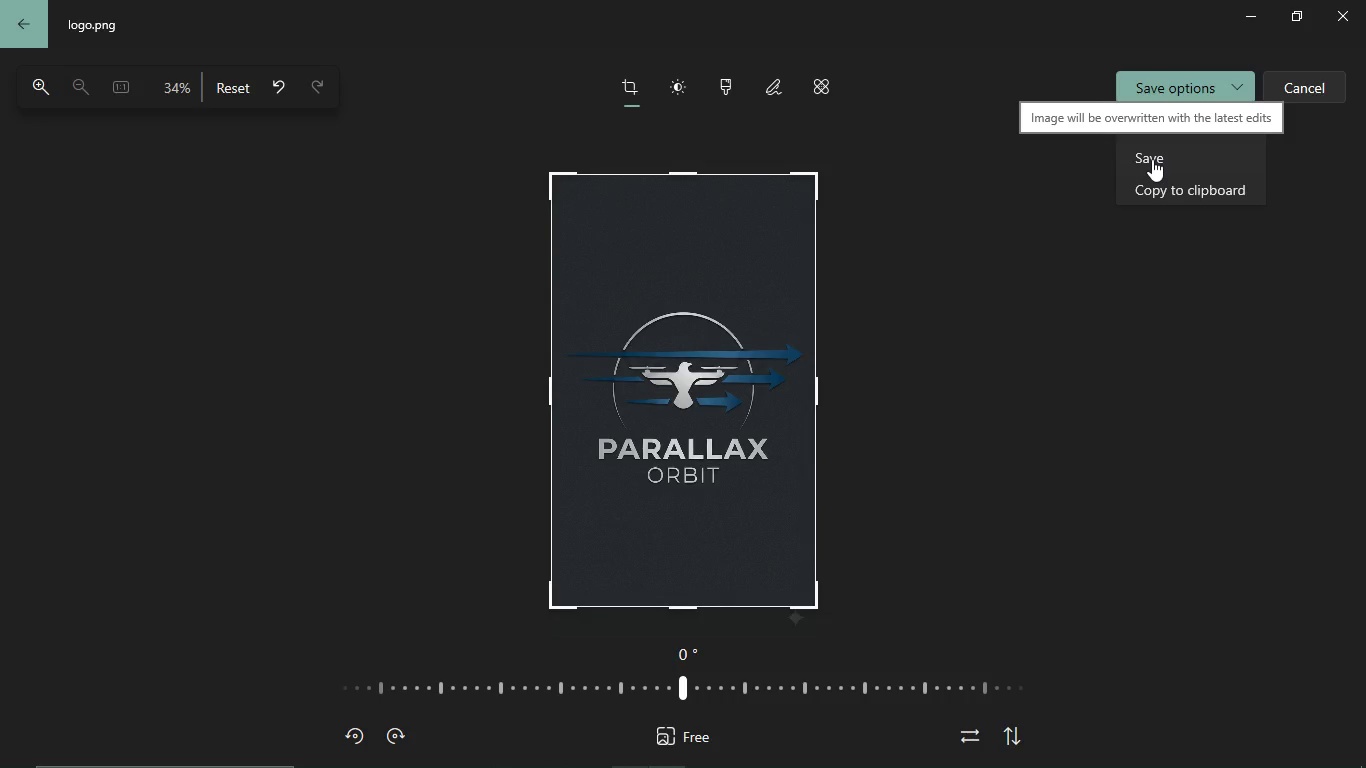 
left_click([1152, 159])
 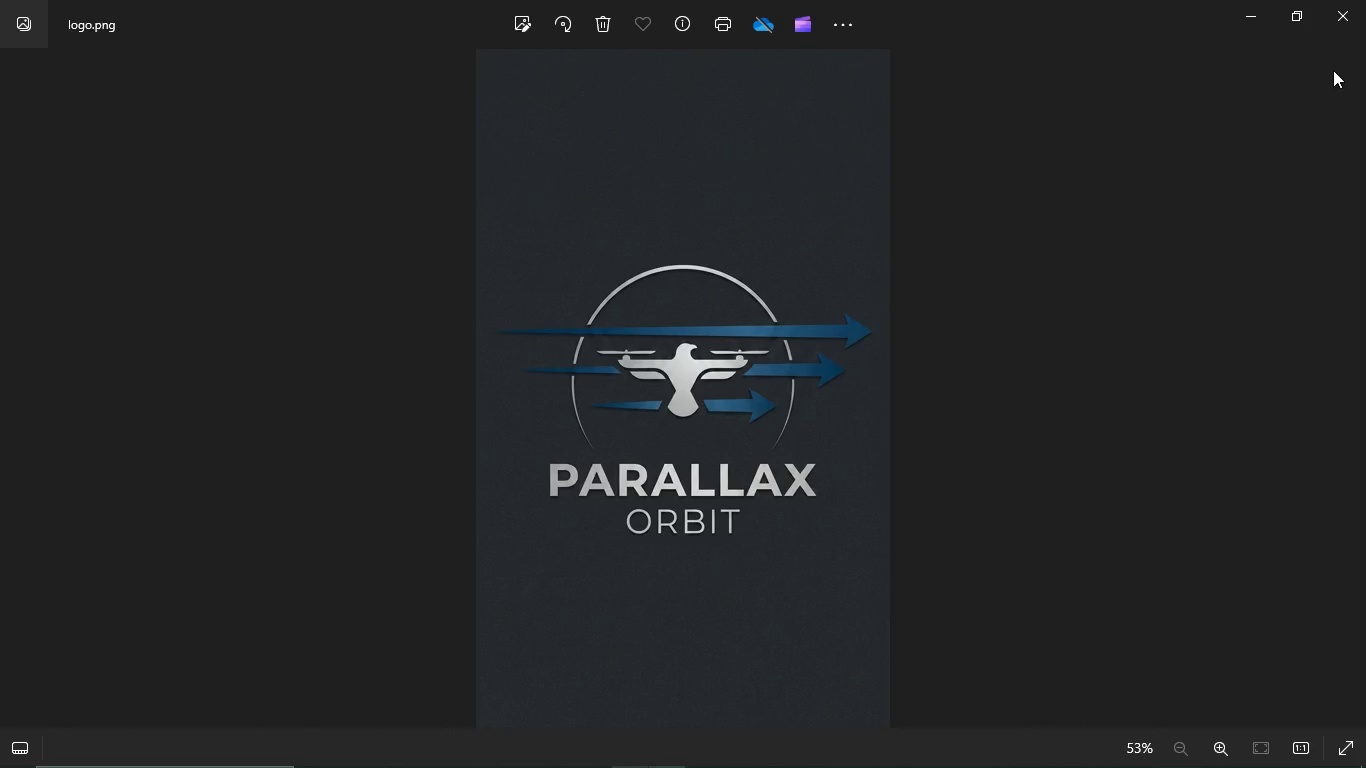 
left_click([1349, 22])
 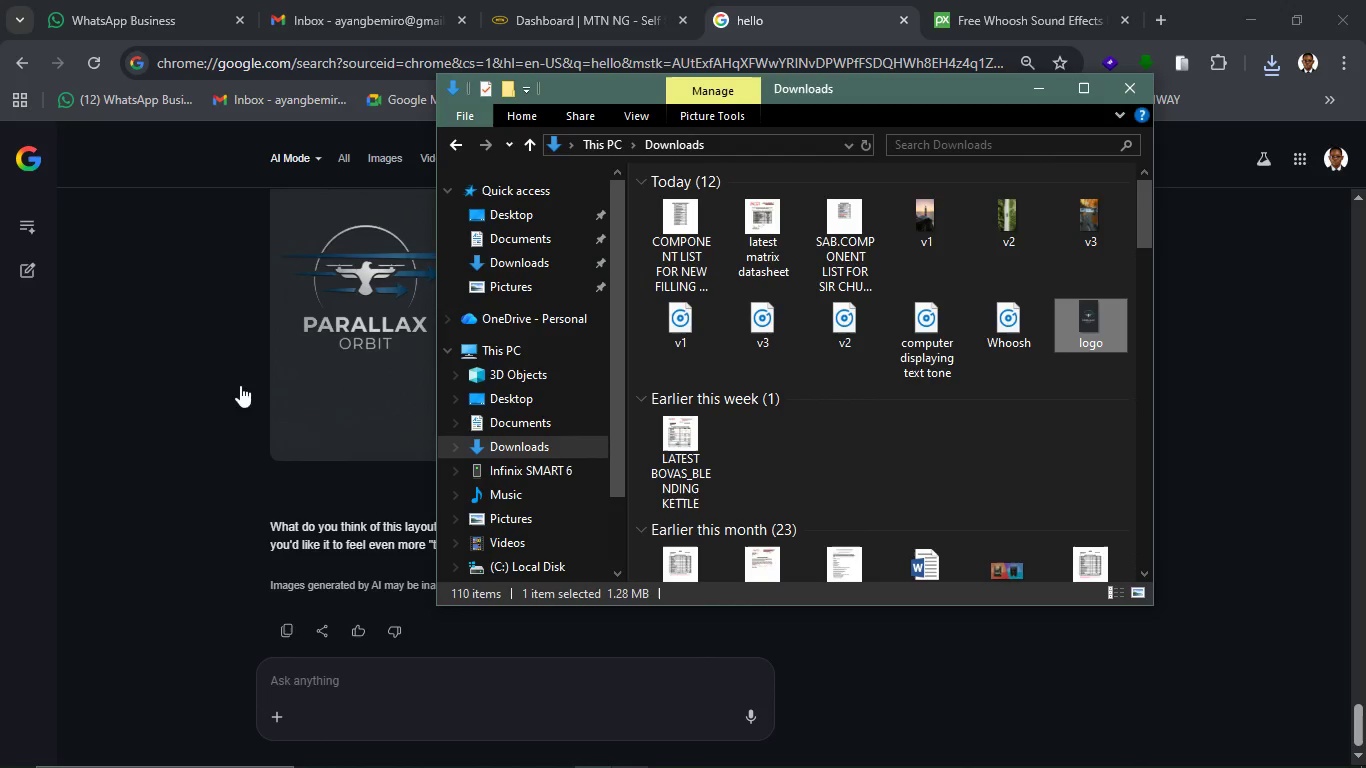 
left_click([96, 425])
 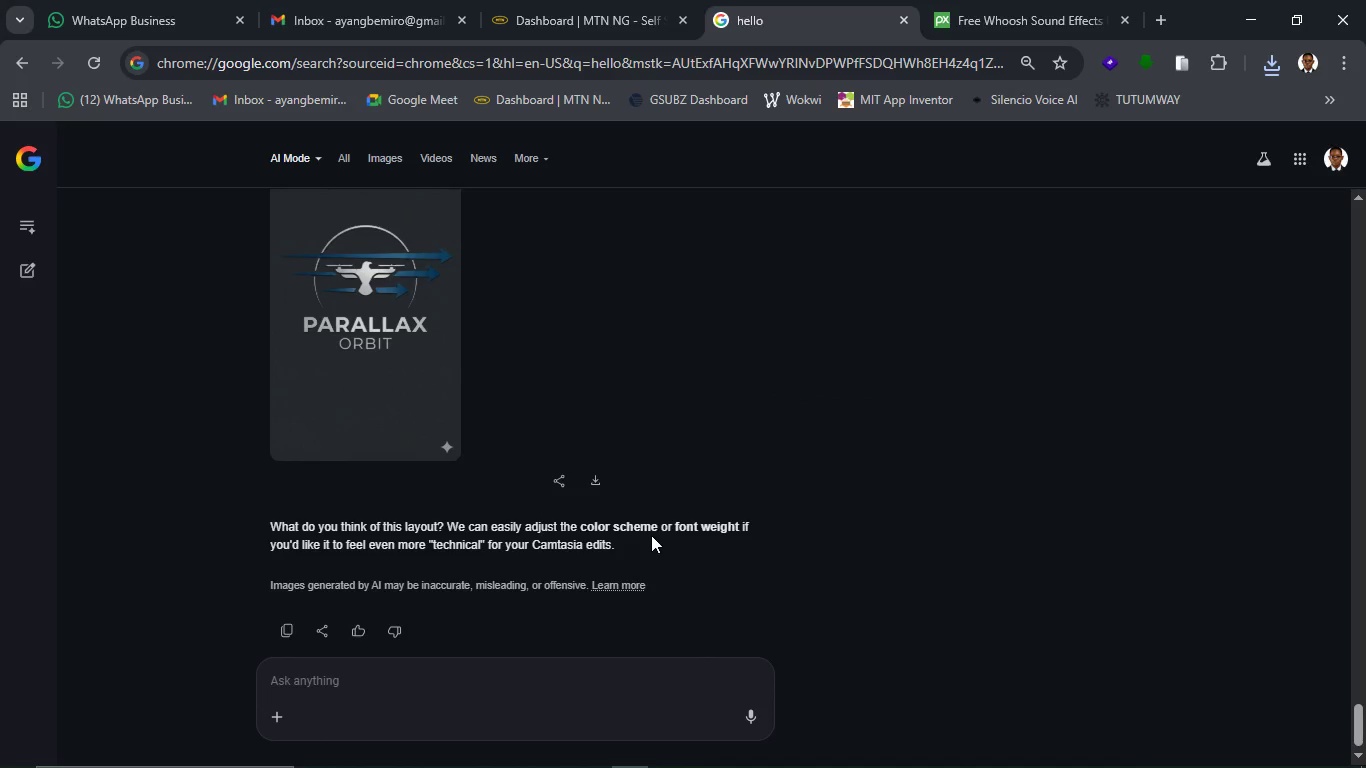 
scroll: coordinate [659, 455], scroll_direction: up, amount: 51.0
 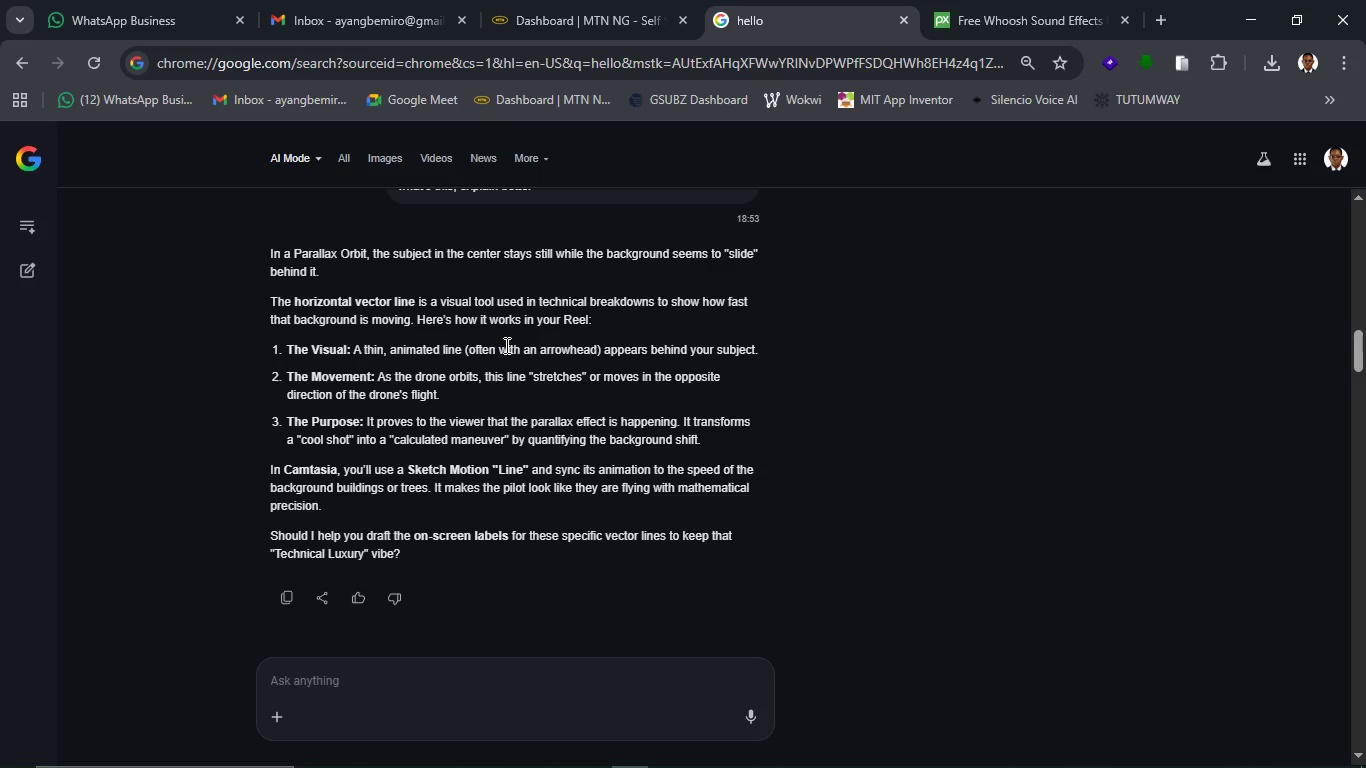 
wait(42.15)
 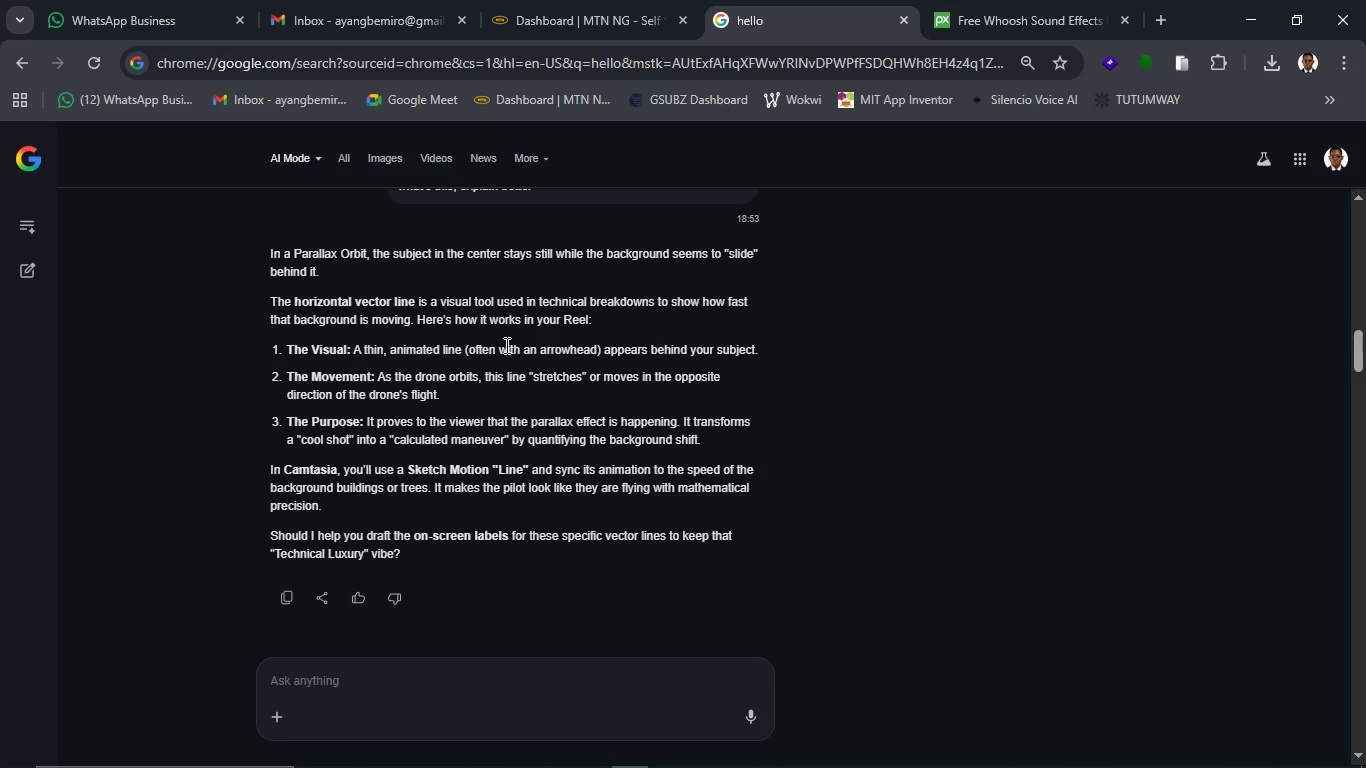 
left_click([1365, 759])
 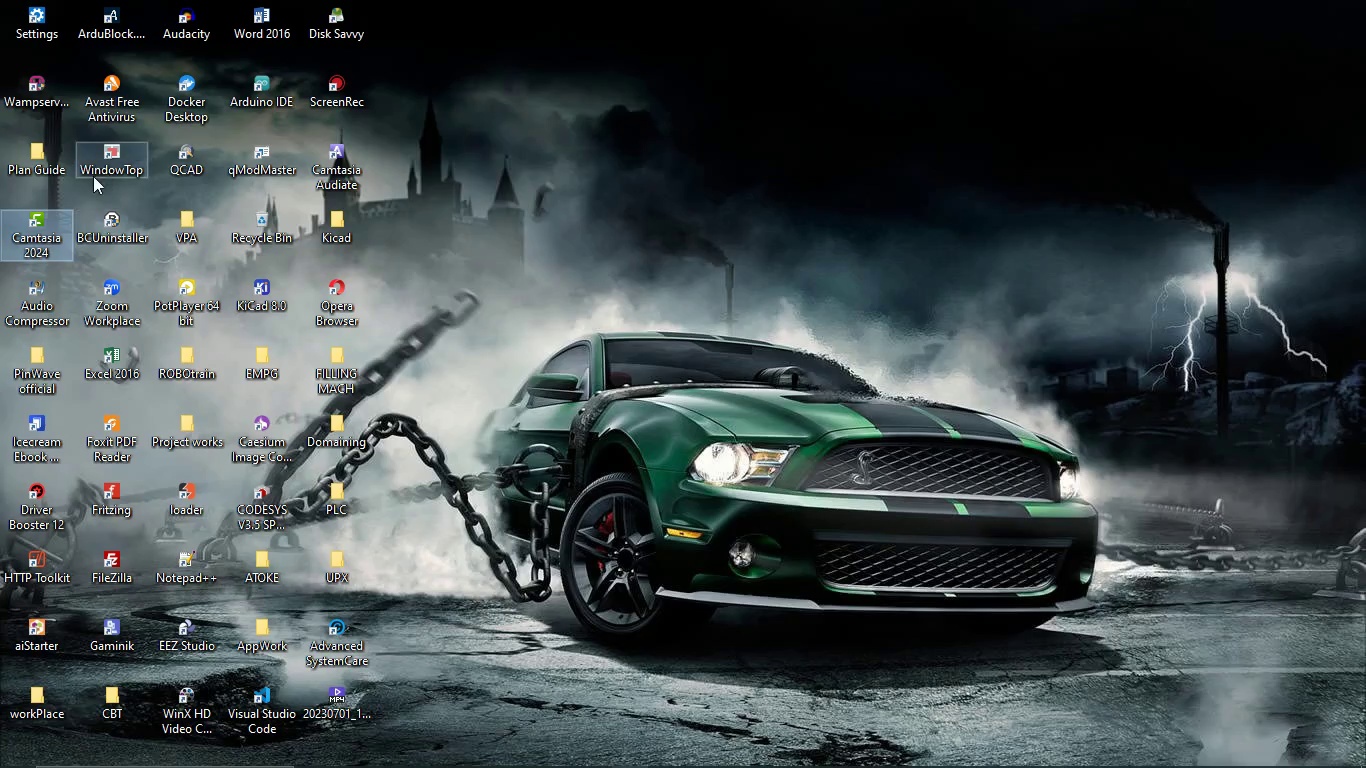 
double_click([50, 231])
 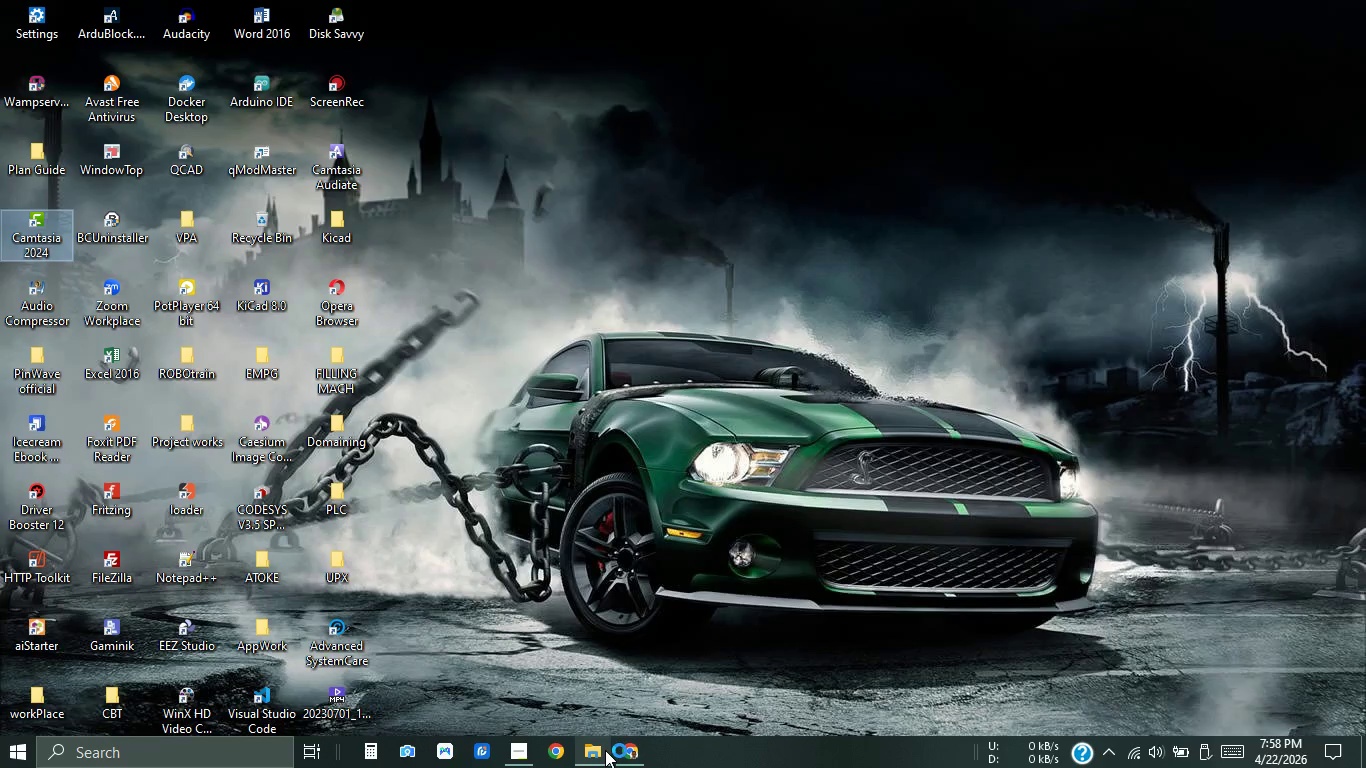 
left_click([631, 753])
 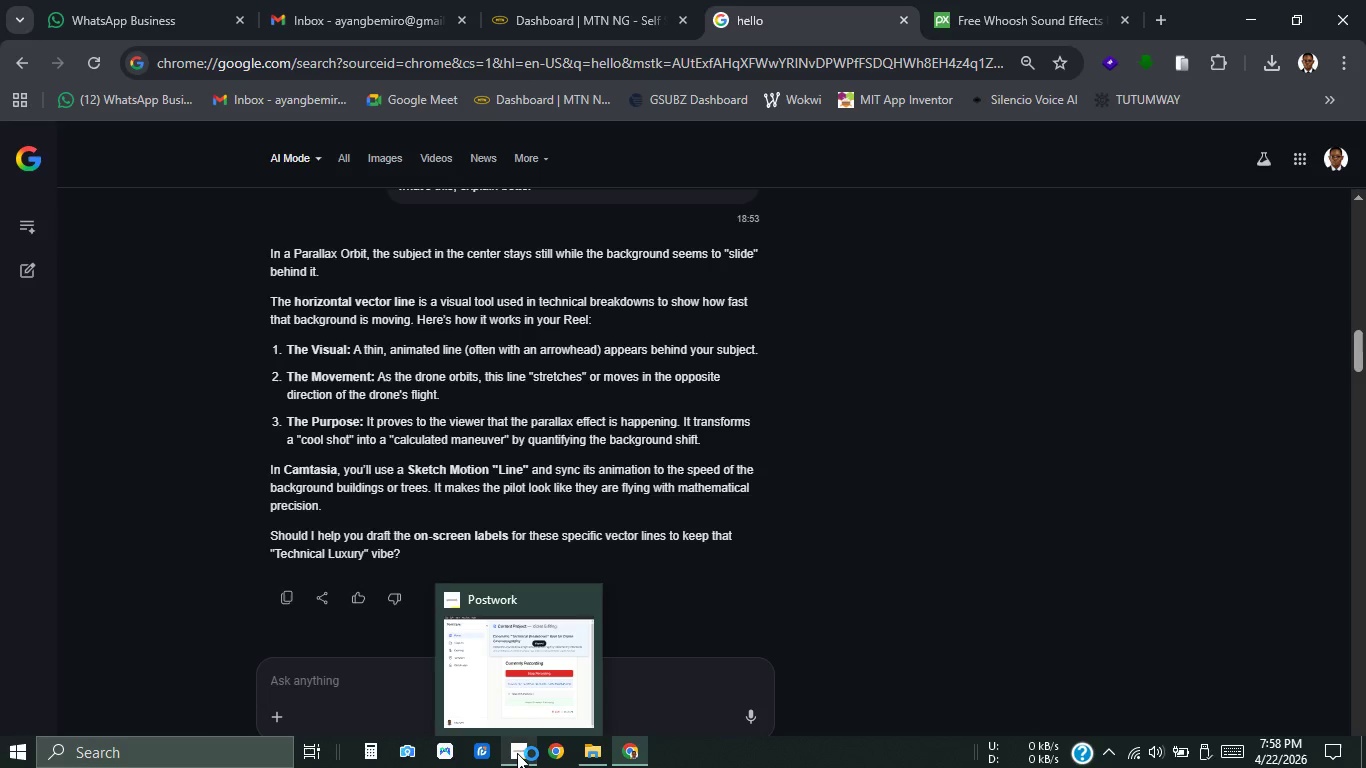 
left_click([517, 753])
 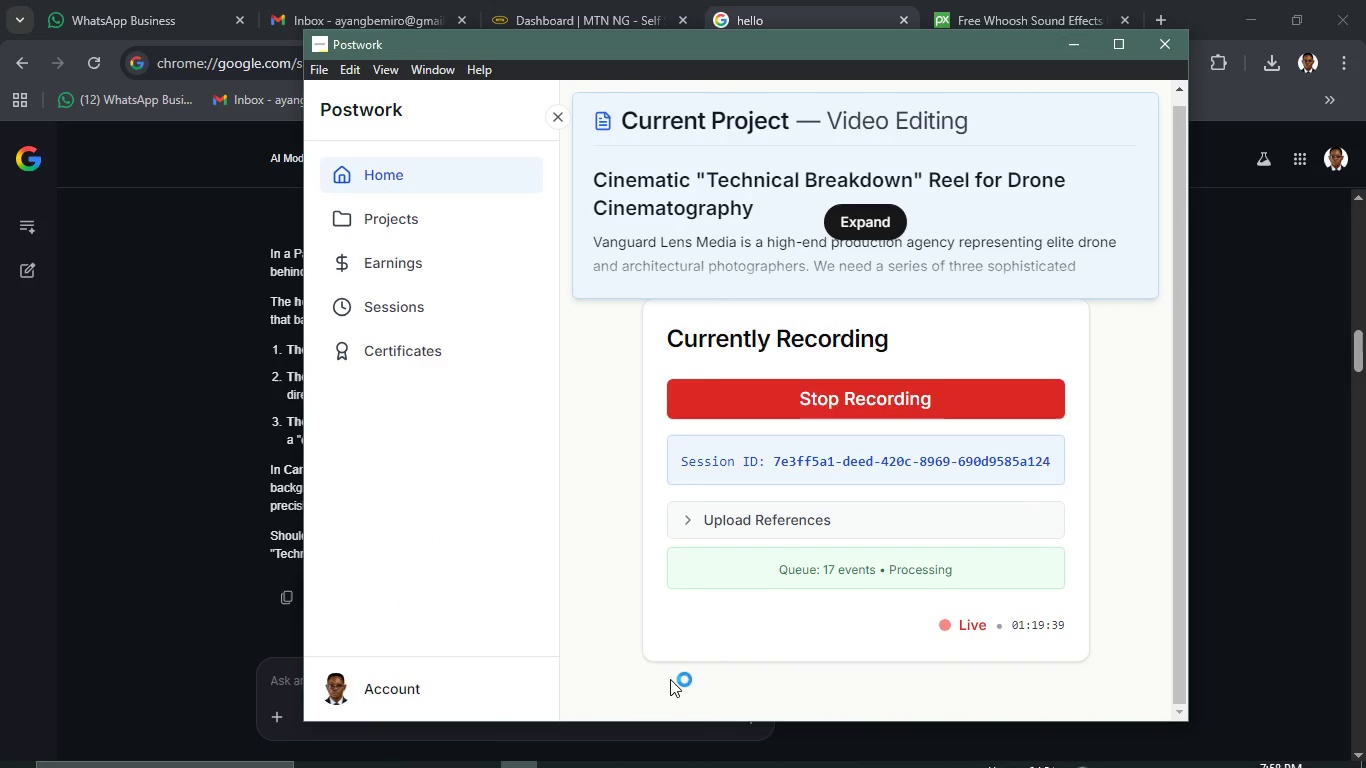 
left_click([670, 679])